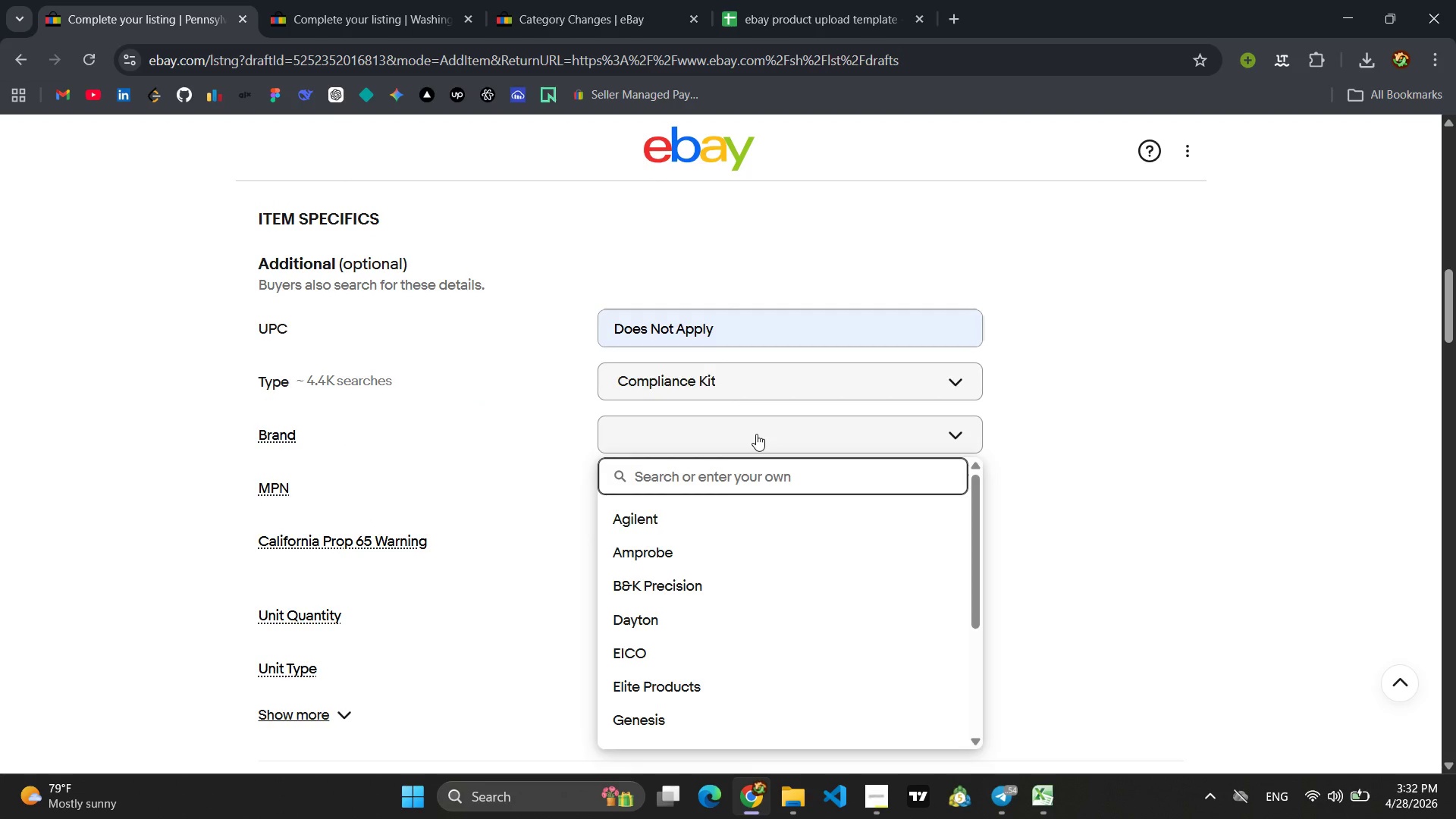 
type(NorthStar com)
key(Backspace)
key(Backspace)
key(Backspace)
type(Compliance)
 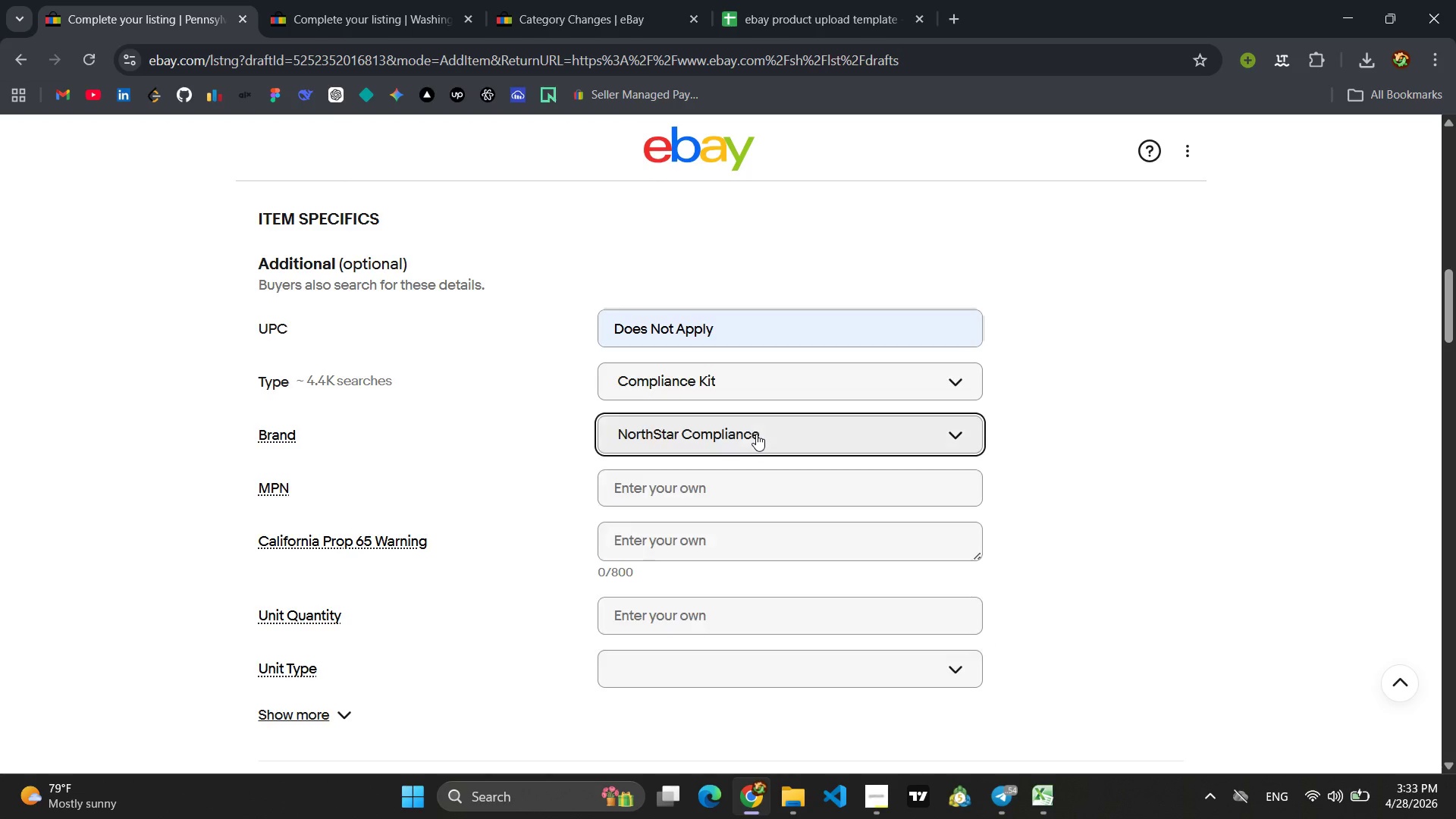 
key(Enter)
 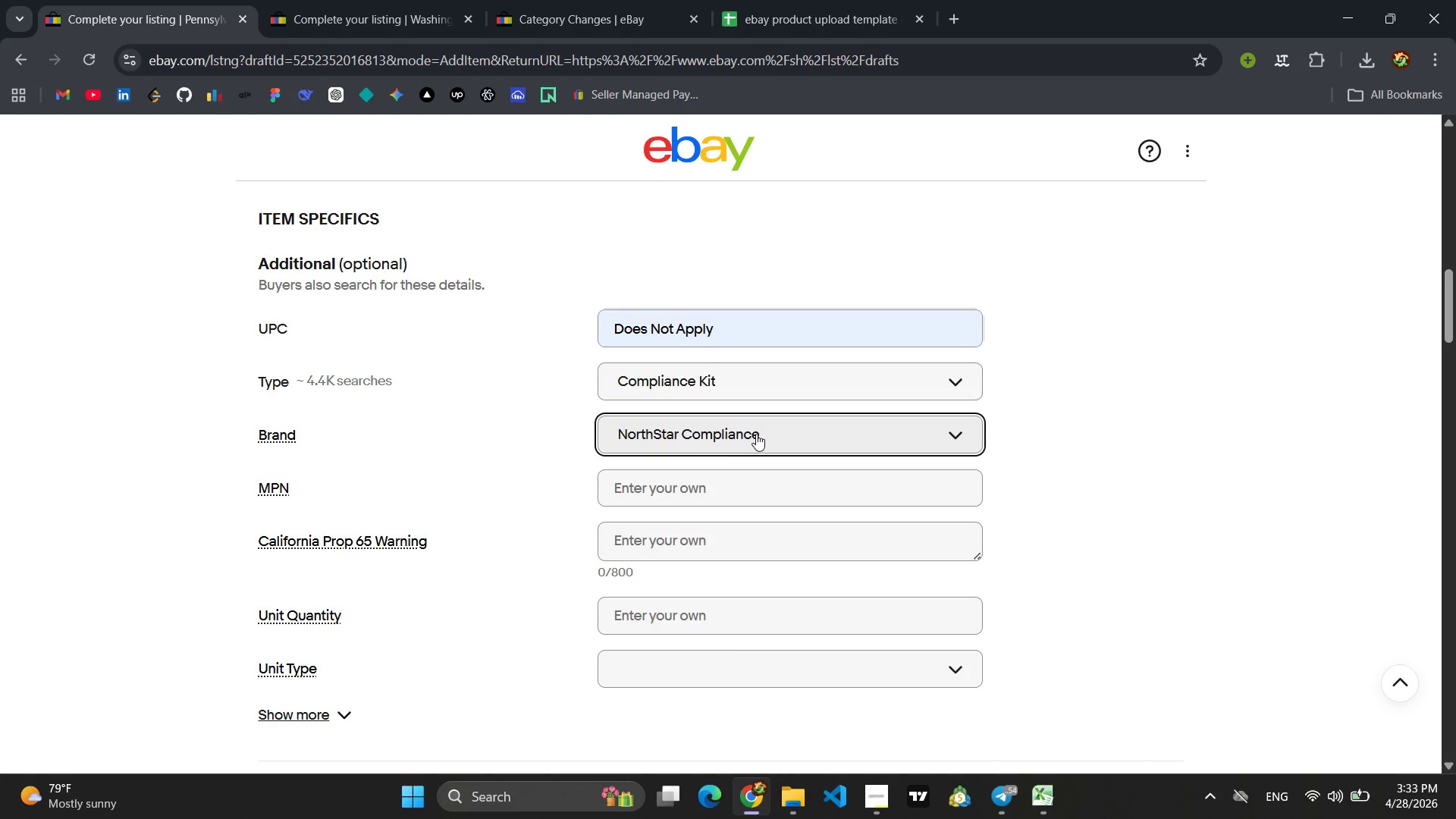 
scroll: coordinate [756, 434], scroll_direction: down, amount: 1.0
 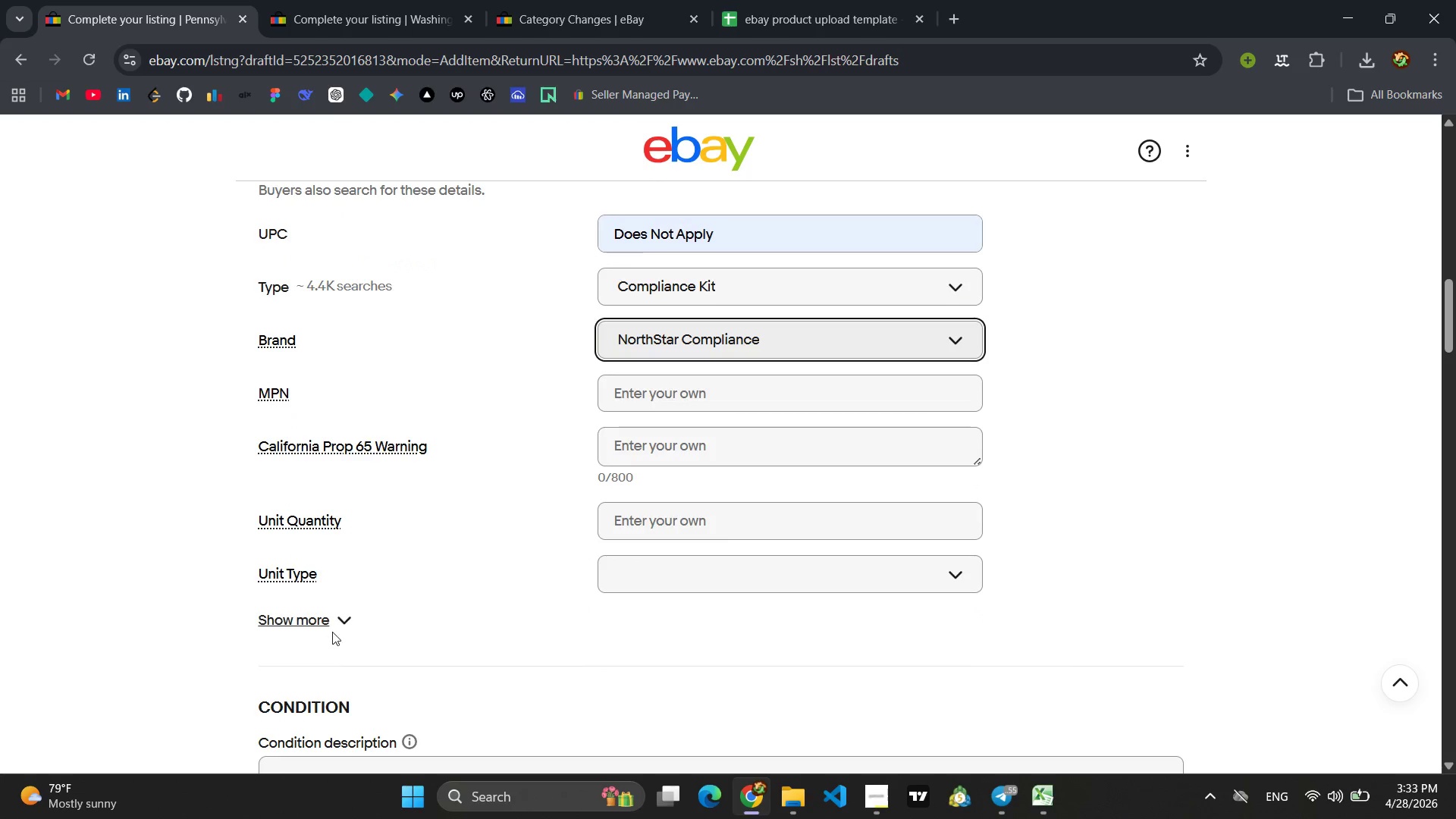 
left_click([332, 632])
 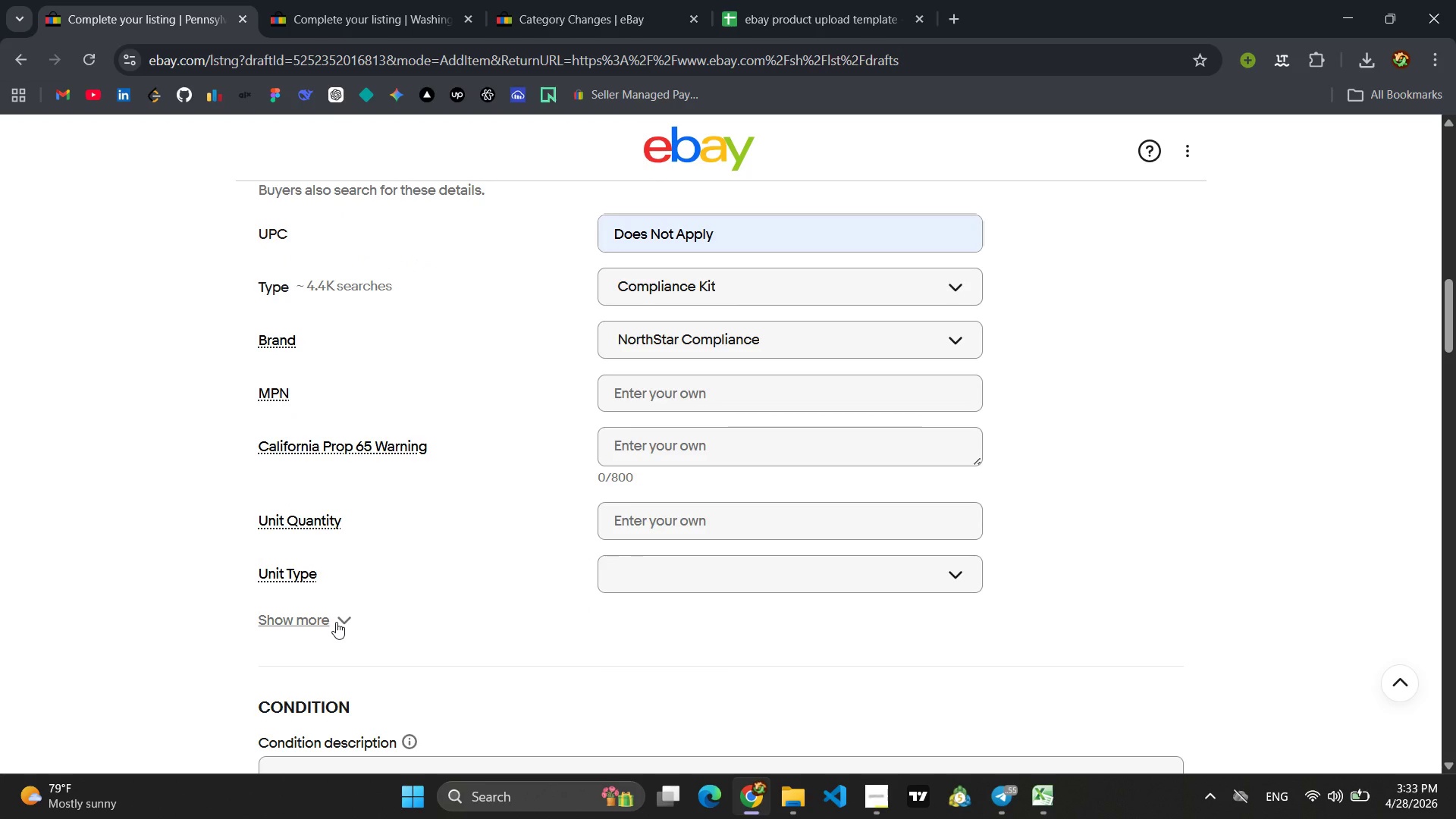 
left_click([336, 622])
 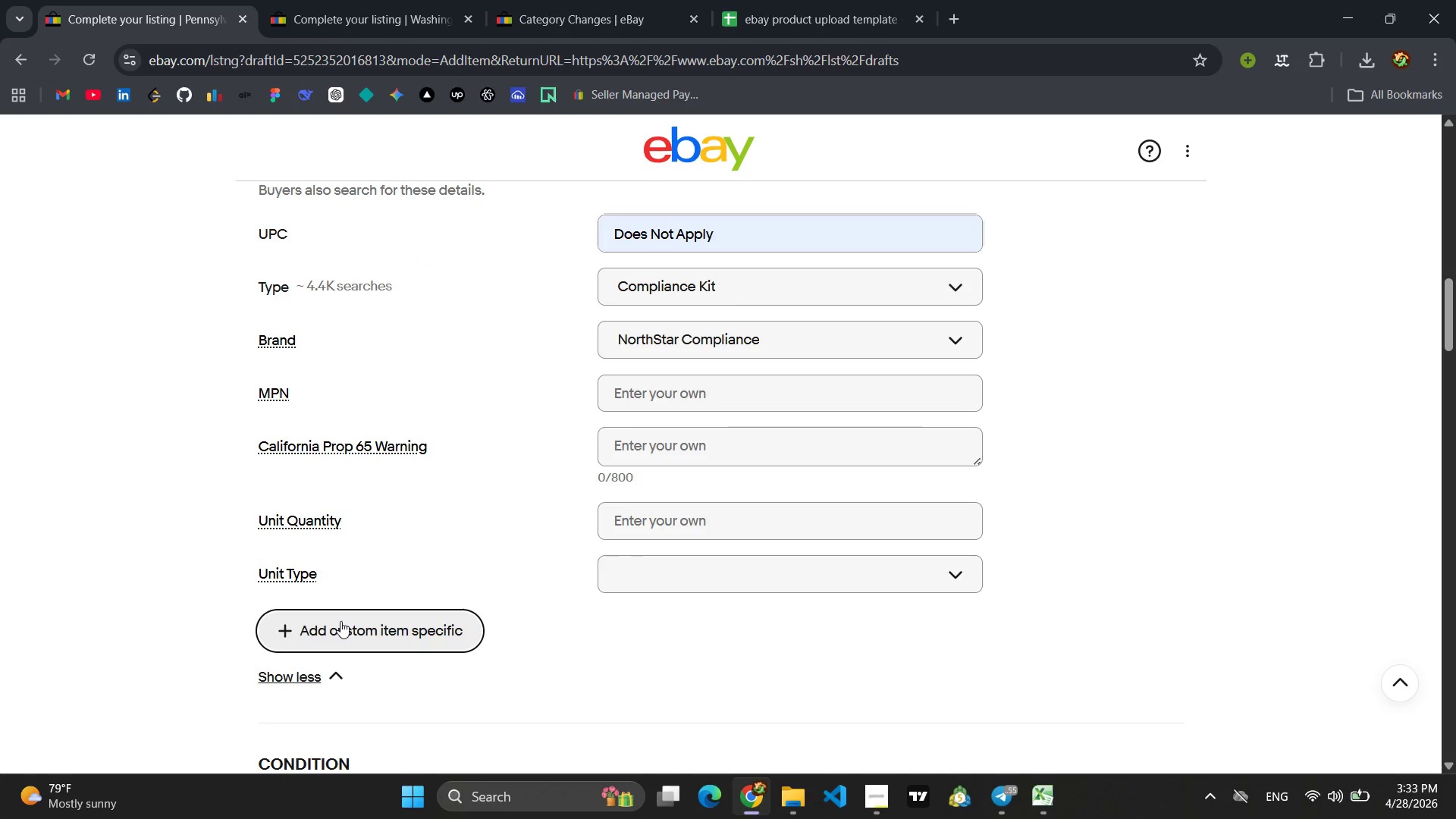 
left_click([344, 621])
 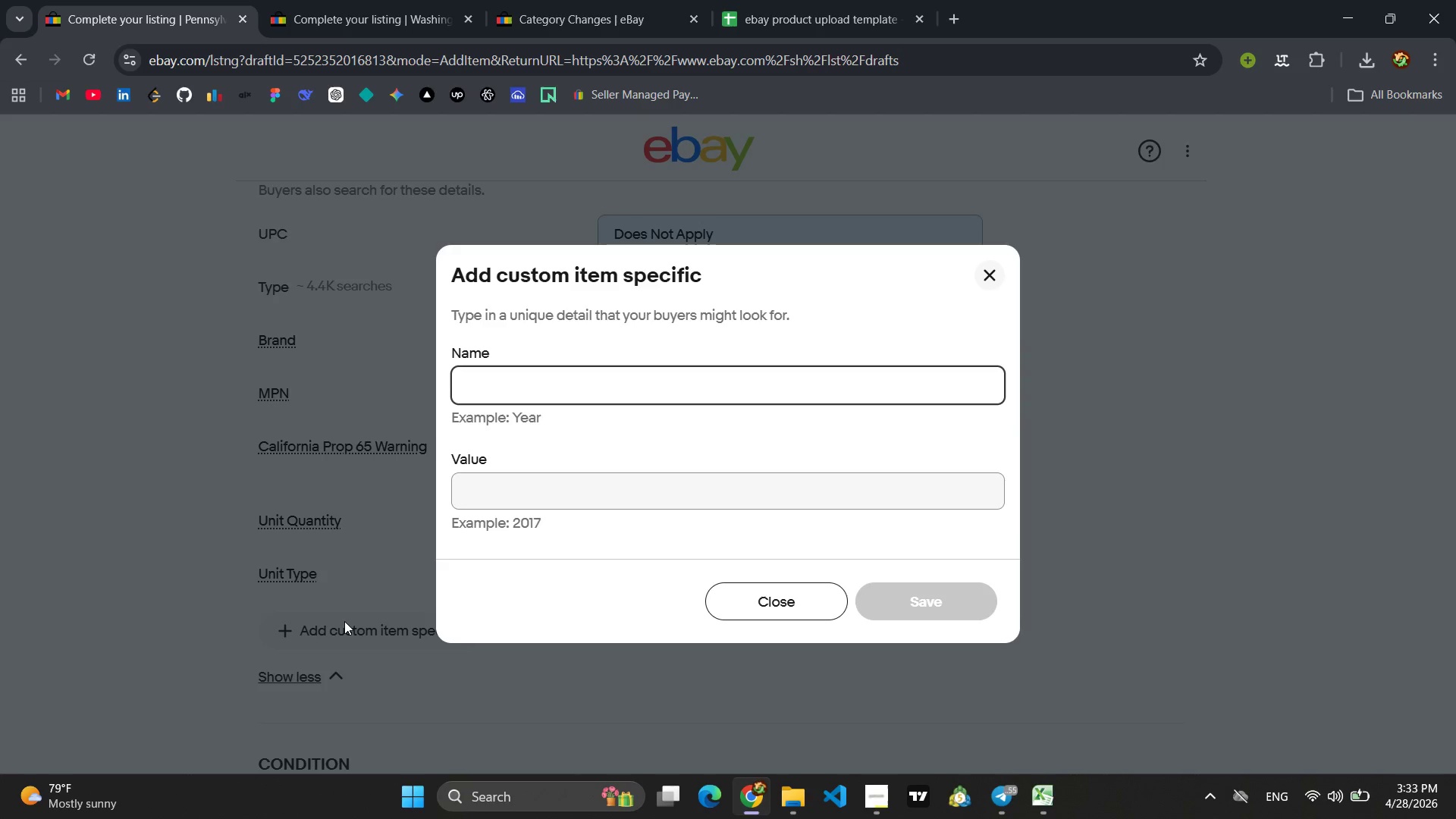 
type(Firn)
key(Backspace)
key(Backspace)
key(Backspace)
type(orm)
 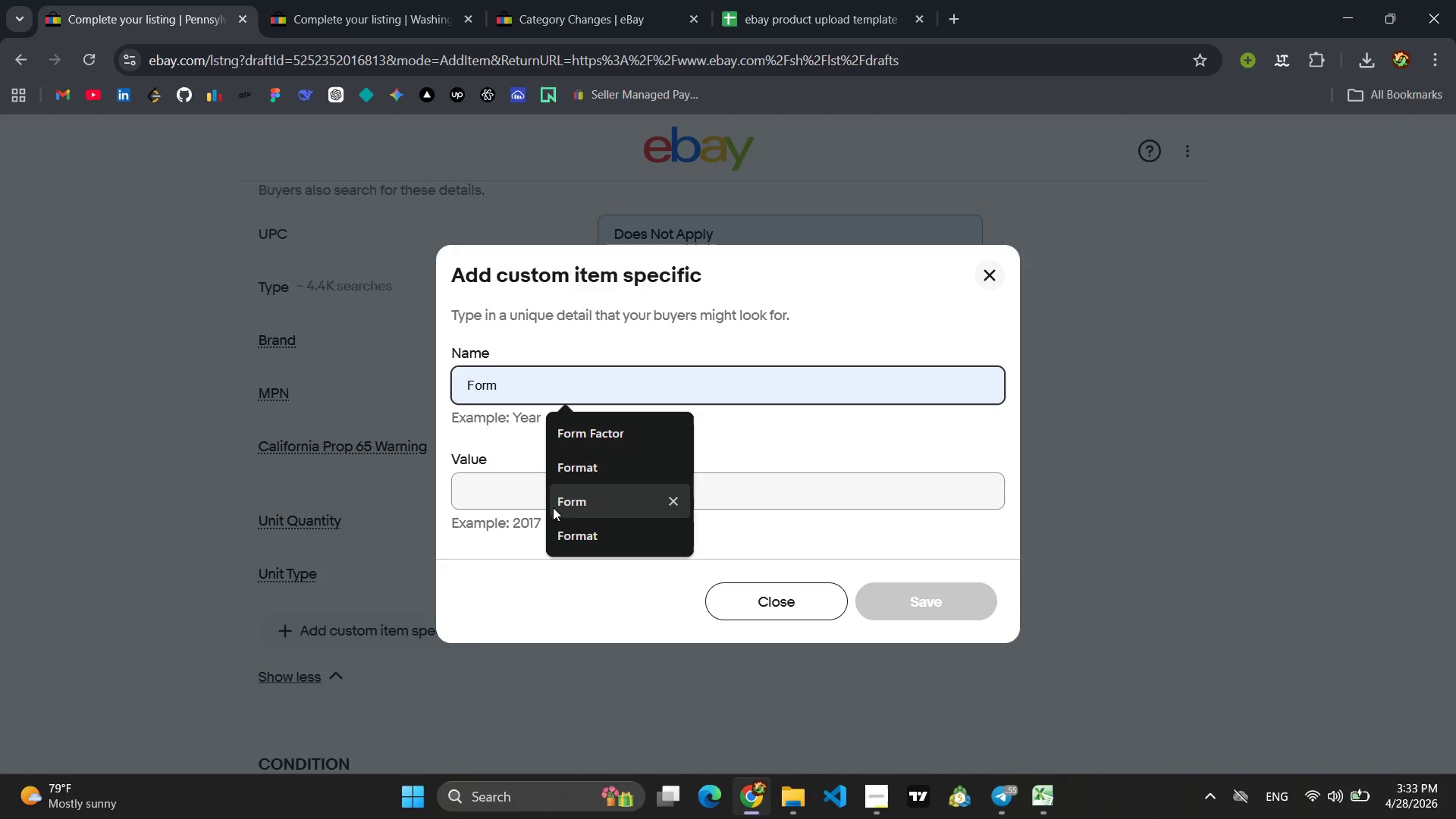 
left_click([572, 472])
 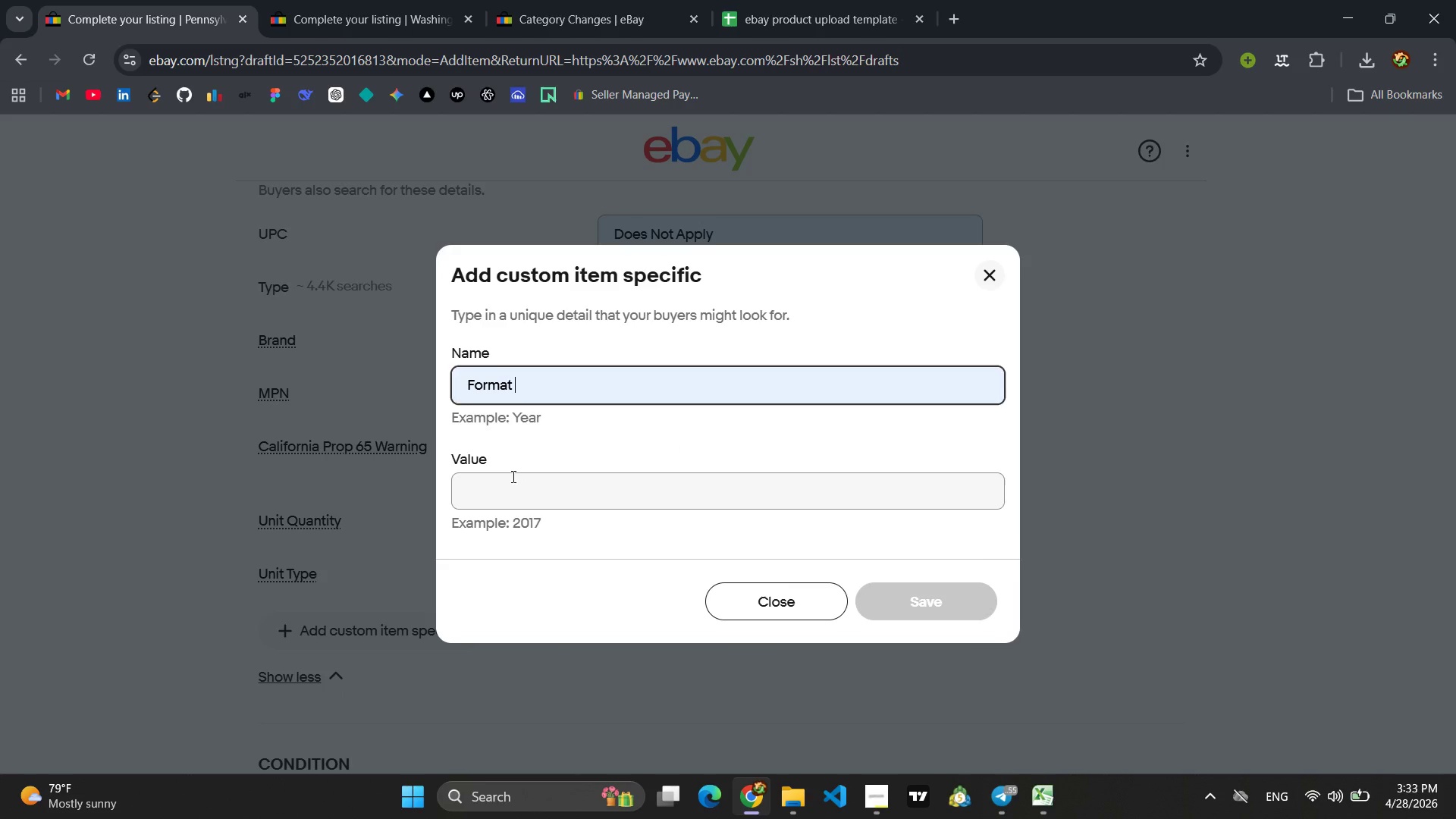 
left_click([512, 476])
 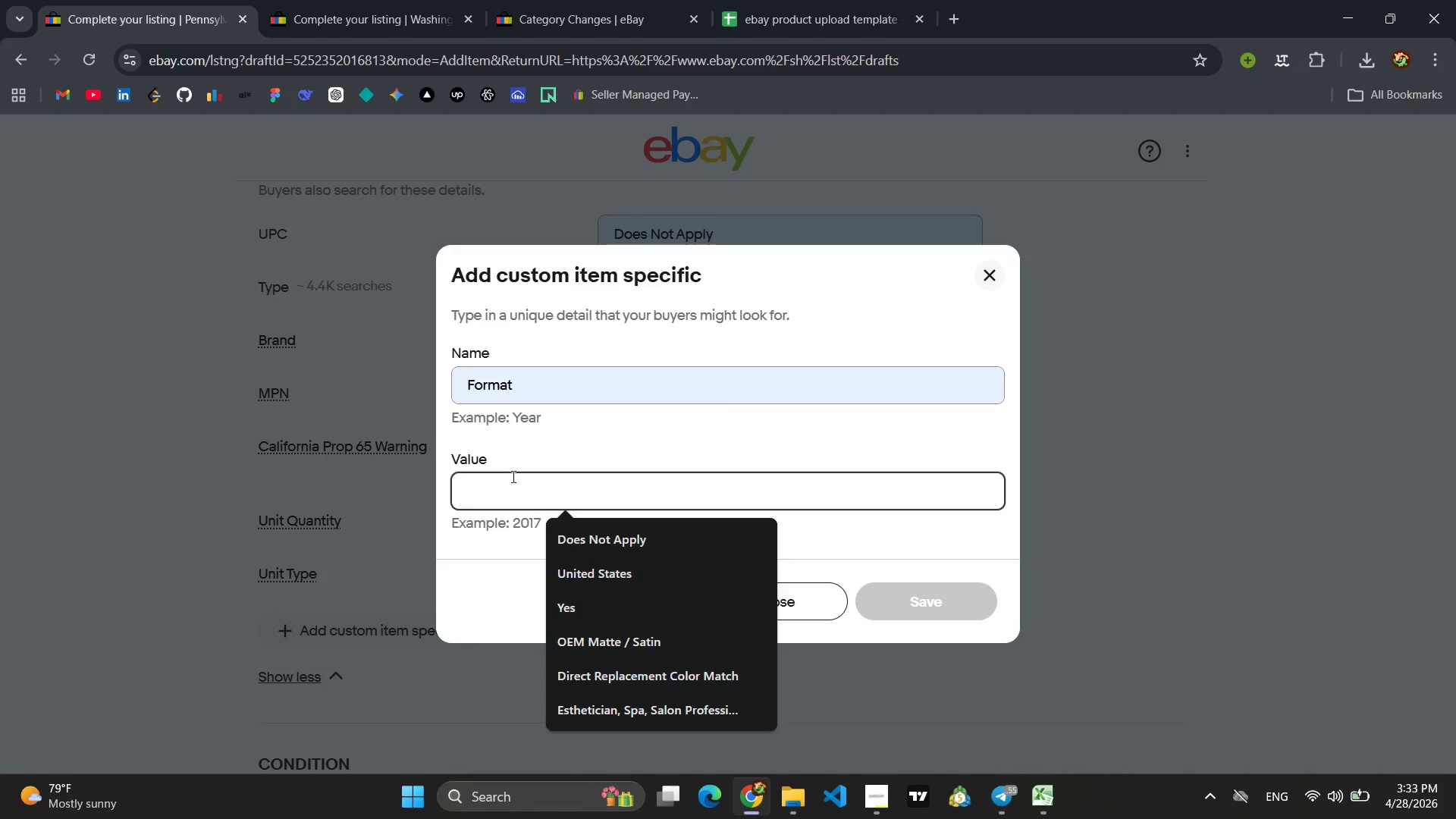 
type(Compliance i)
key(Backspace)
type(Kit Bundle)
 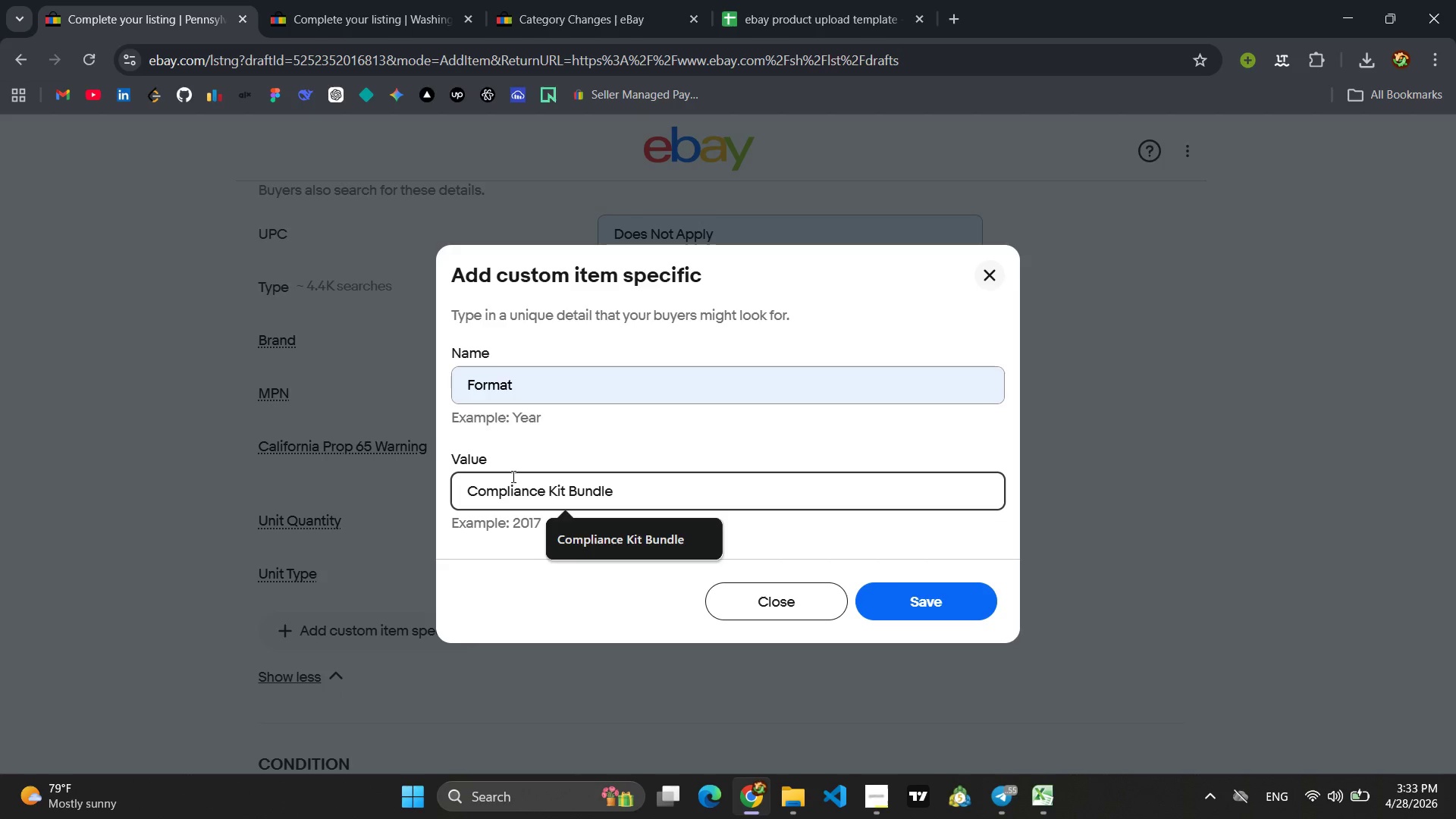 
key(Enter)
 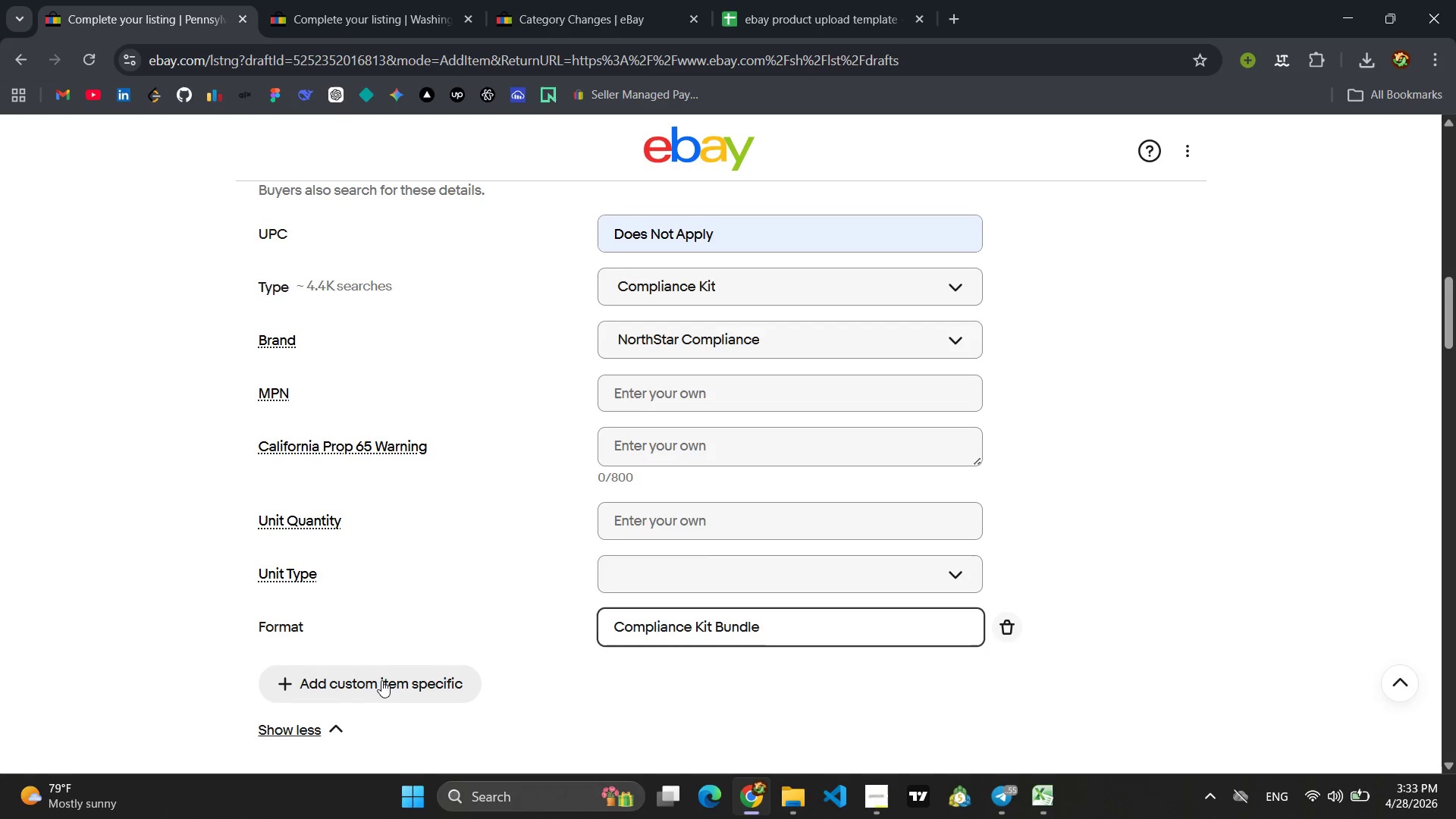 
left_click([381, 680])
 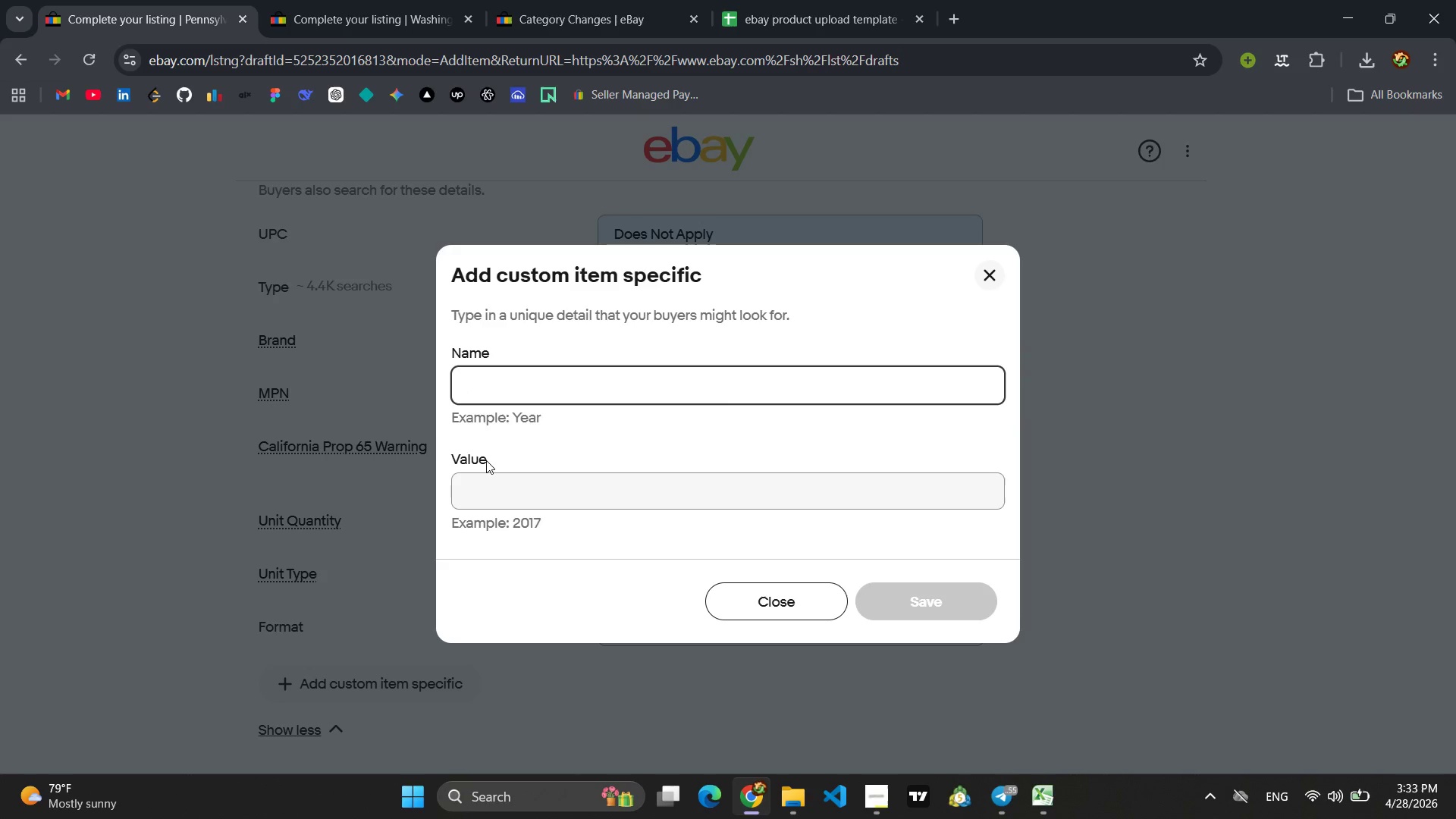 
type(Subject )
 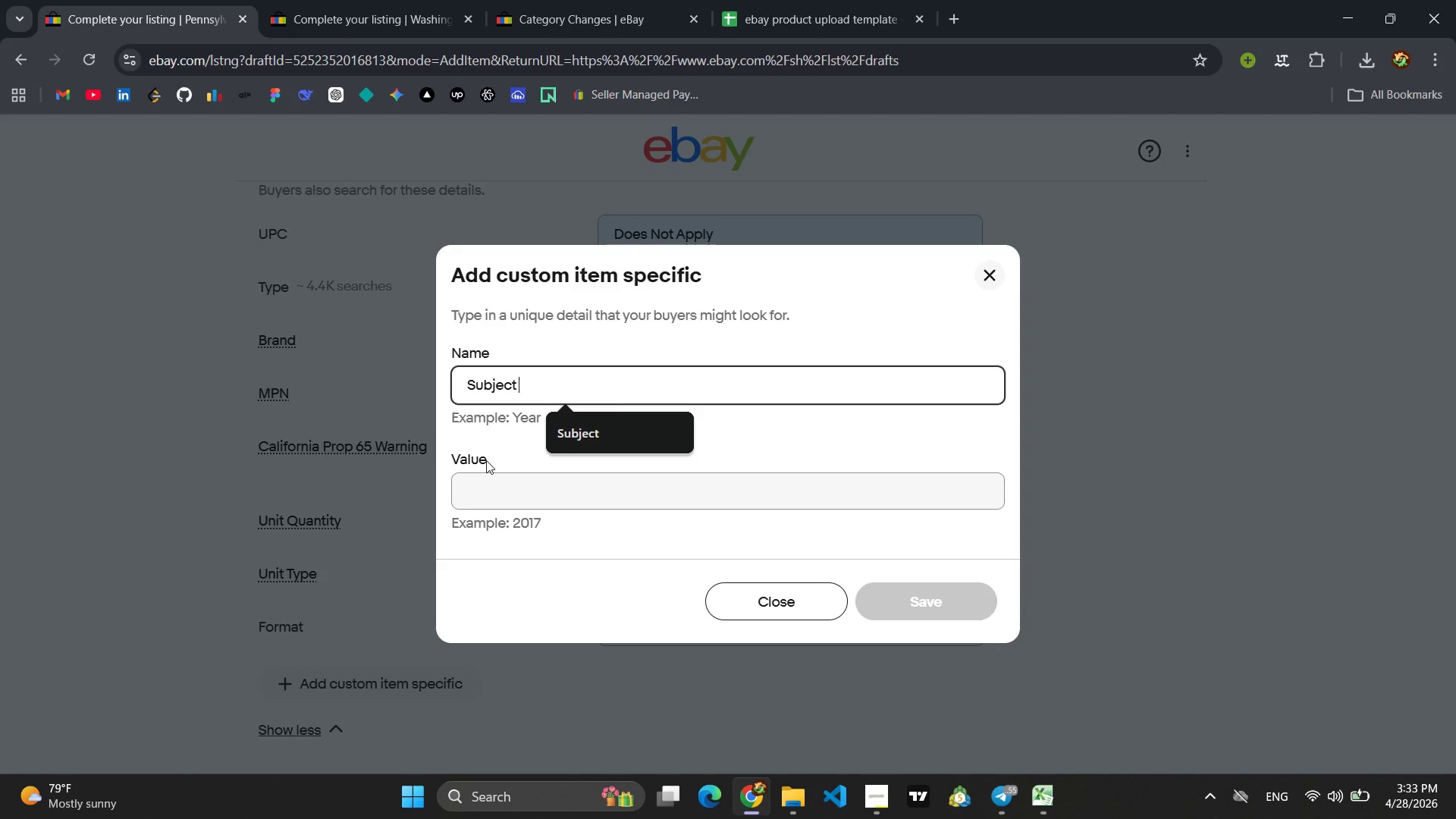 
left_click([570, 431])
 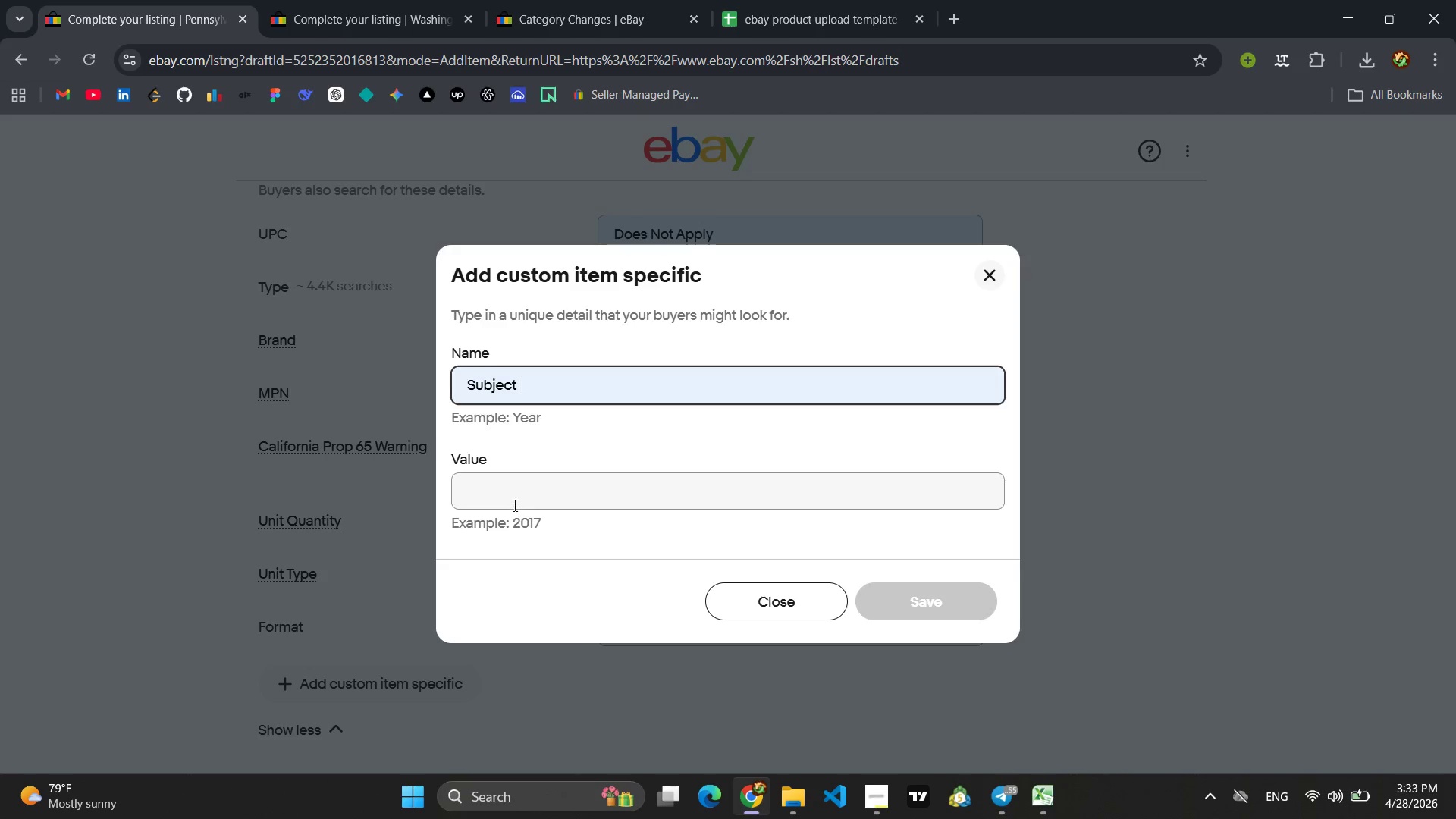 
left_click([513, 505])
 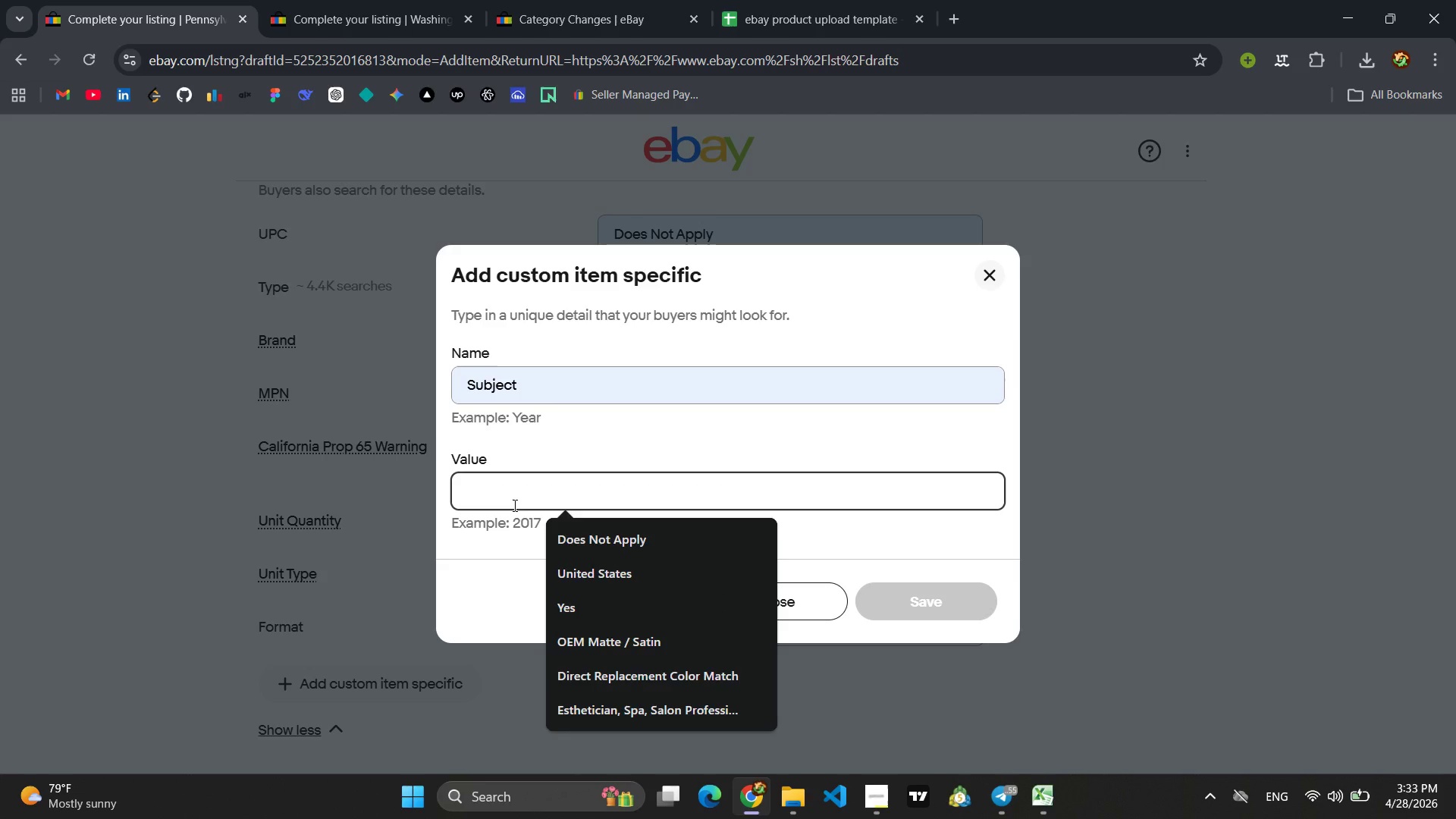 
wait(5.31)
 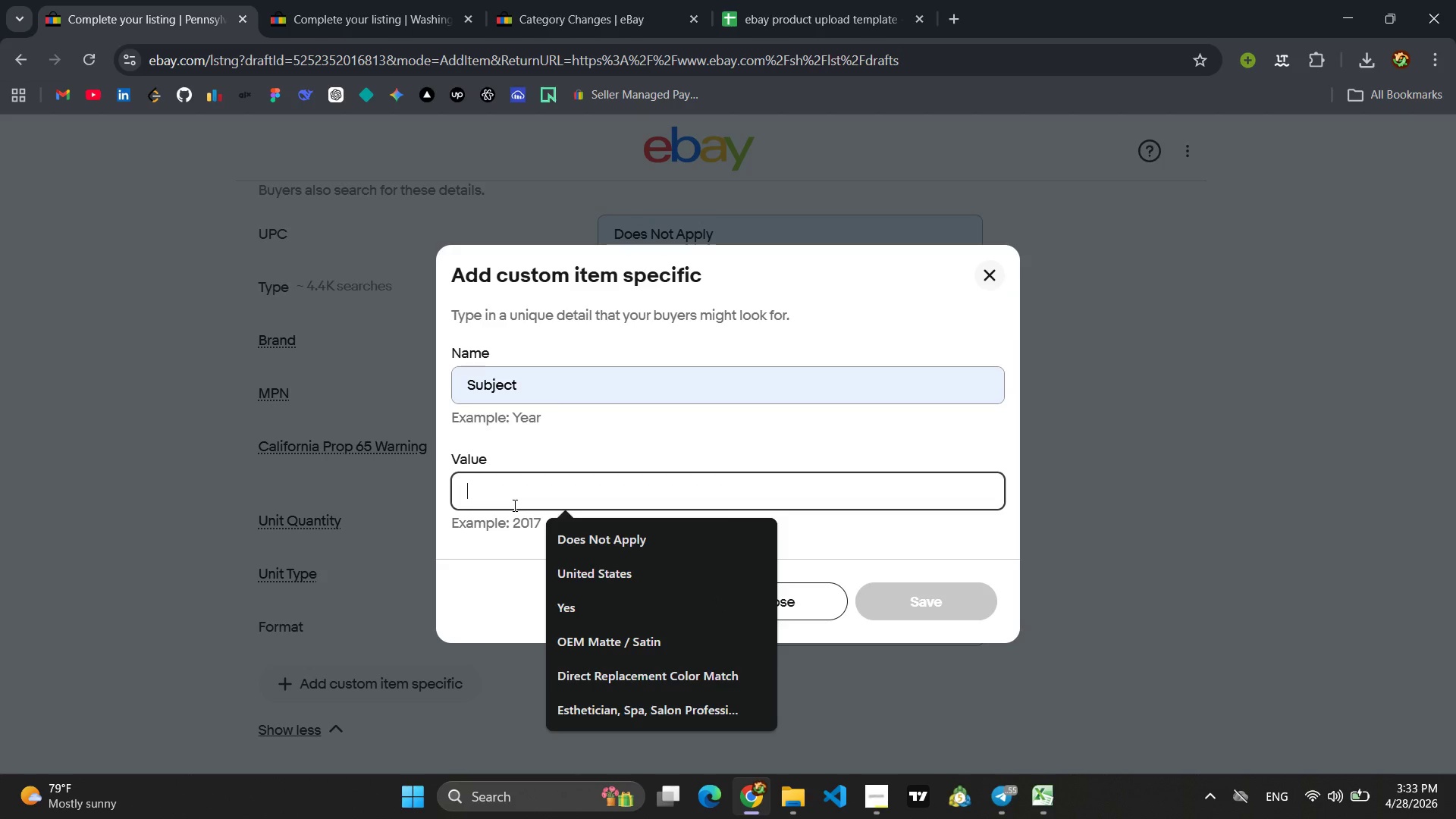 
type(Broker Compliance )
 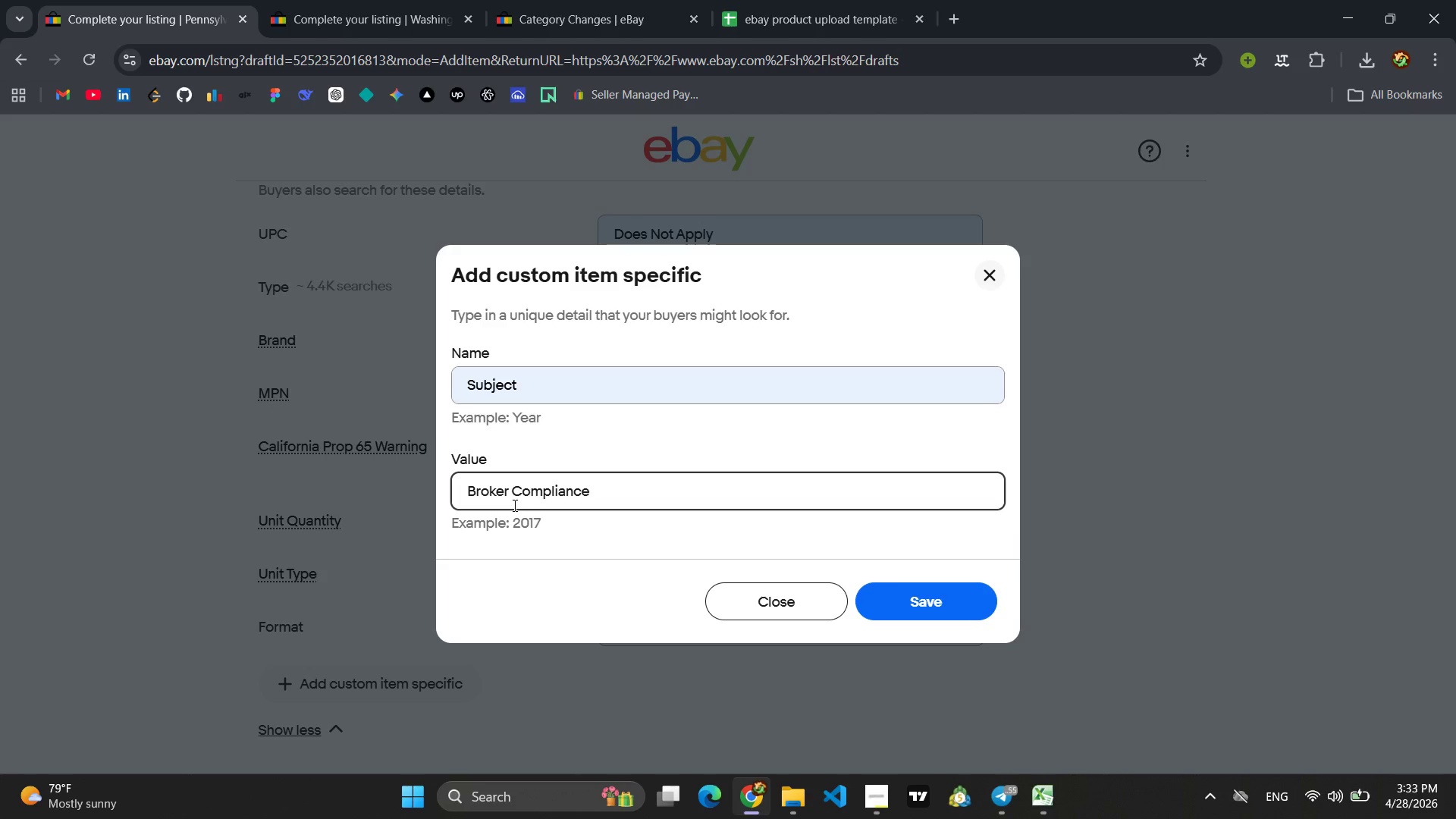 
key(Enter)
 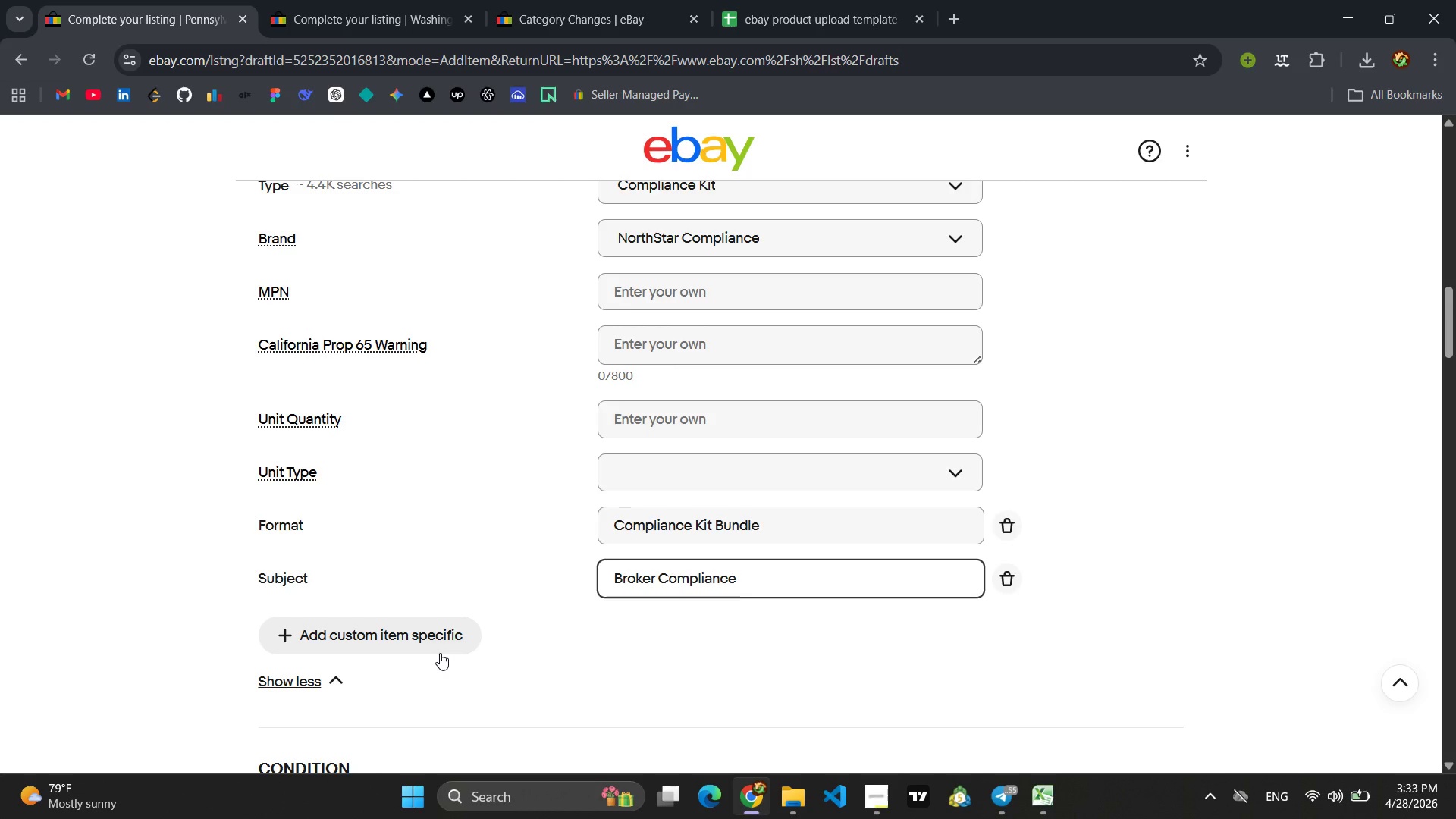 
wait(8.0)
 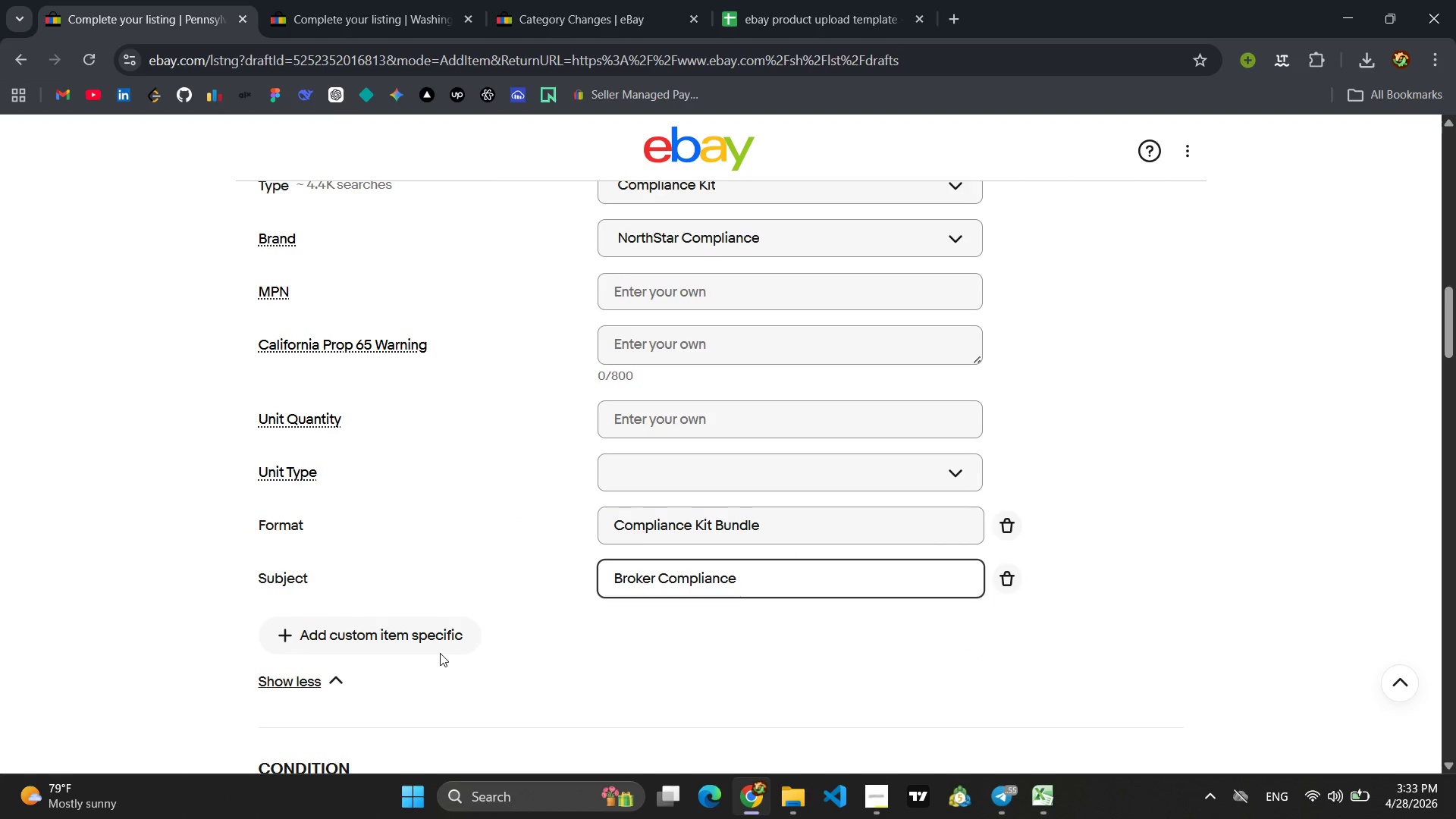 
left_click([884, 799])